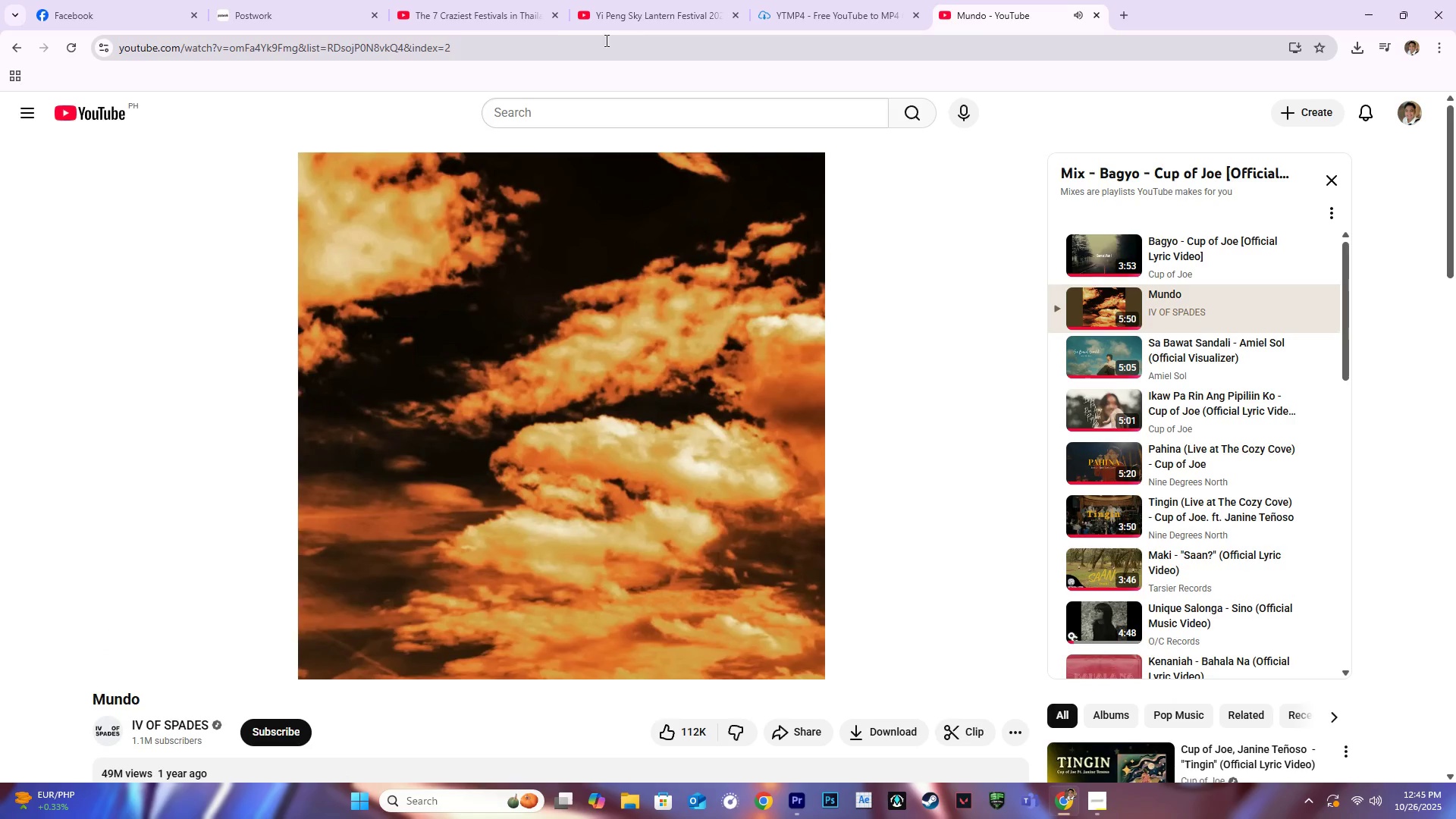 
left_click([482, 23])
 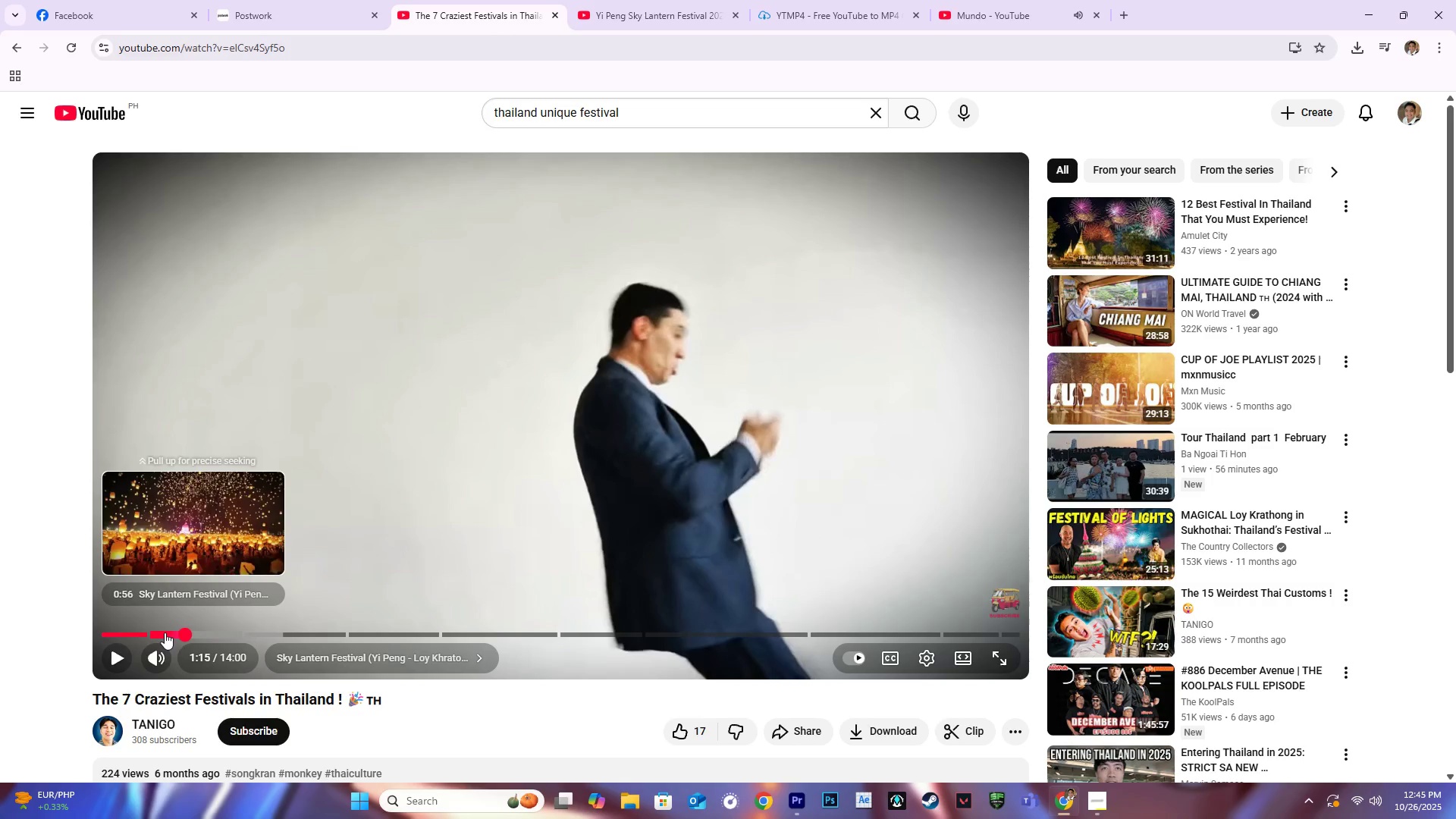 
left_click([1093, 799])